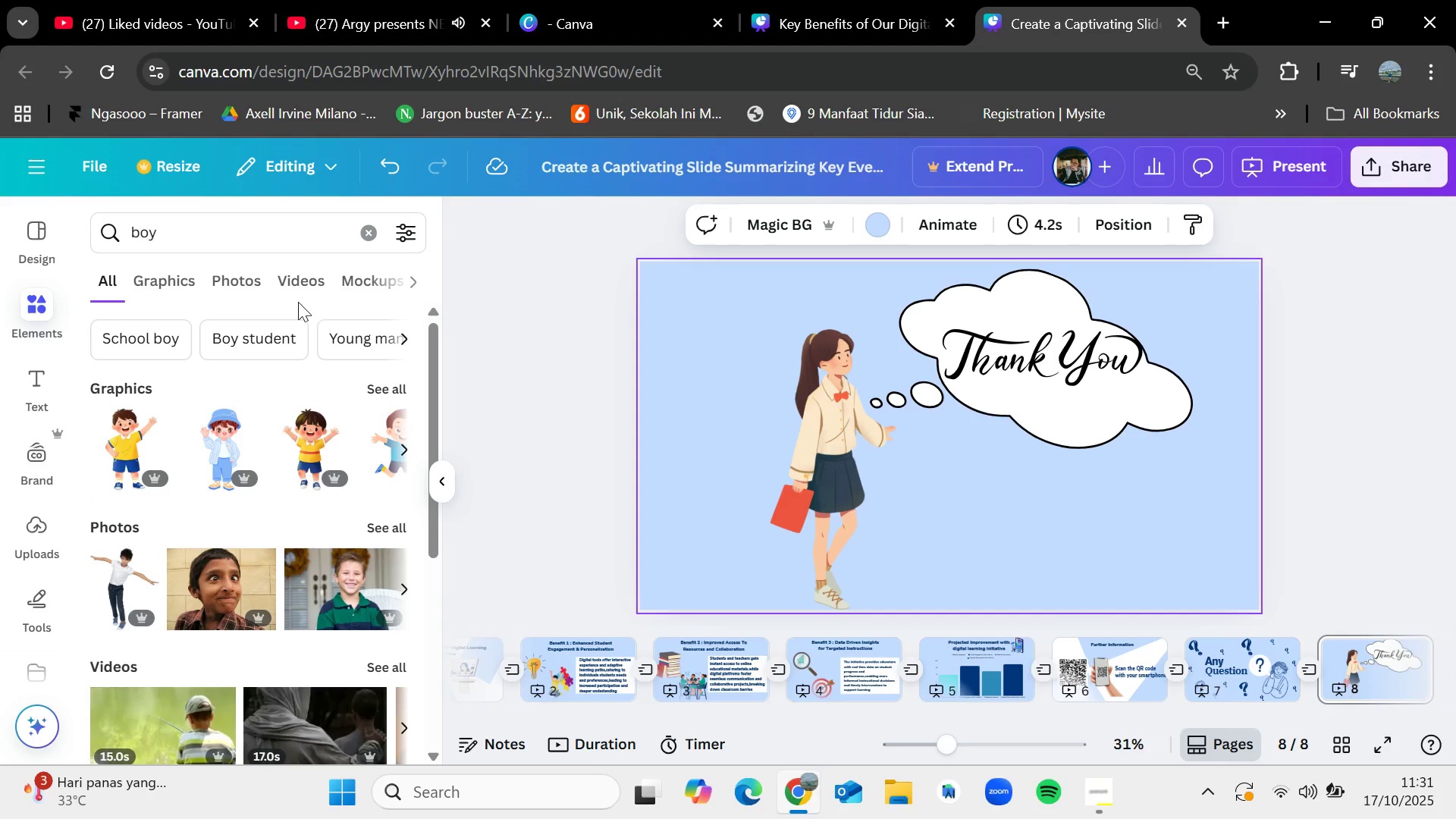 
left_click_drag(start_coordinate=[256, 243], to_coordinate=[86, 240])
 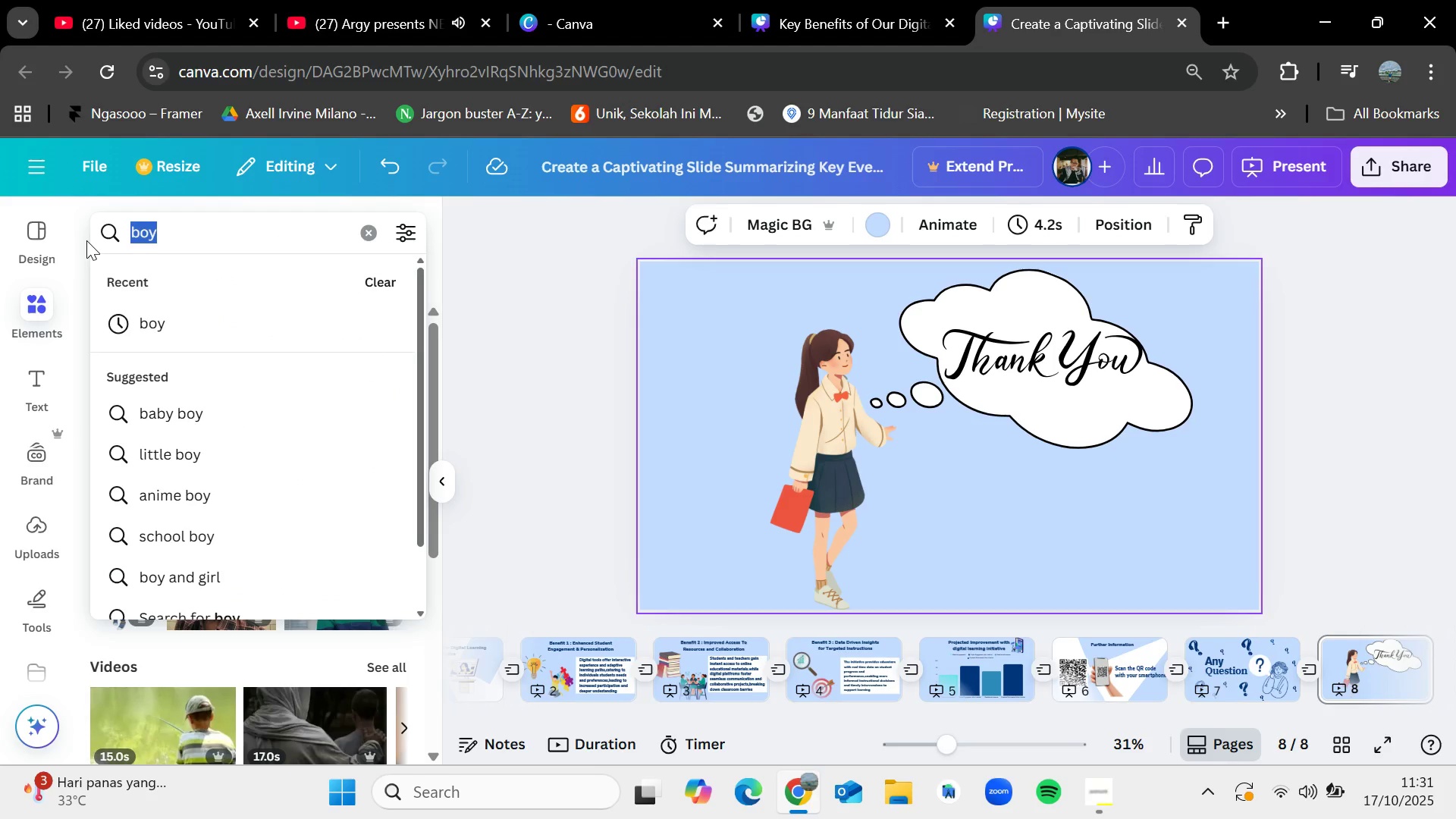 
key(Backspace)
type(college)
 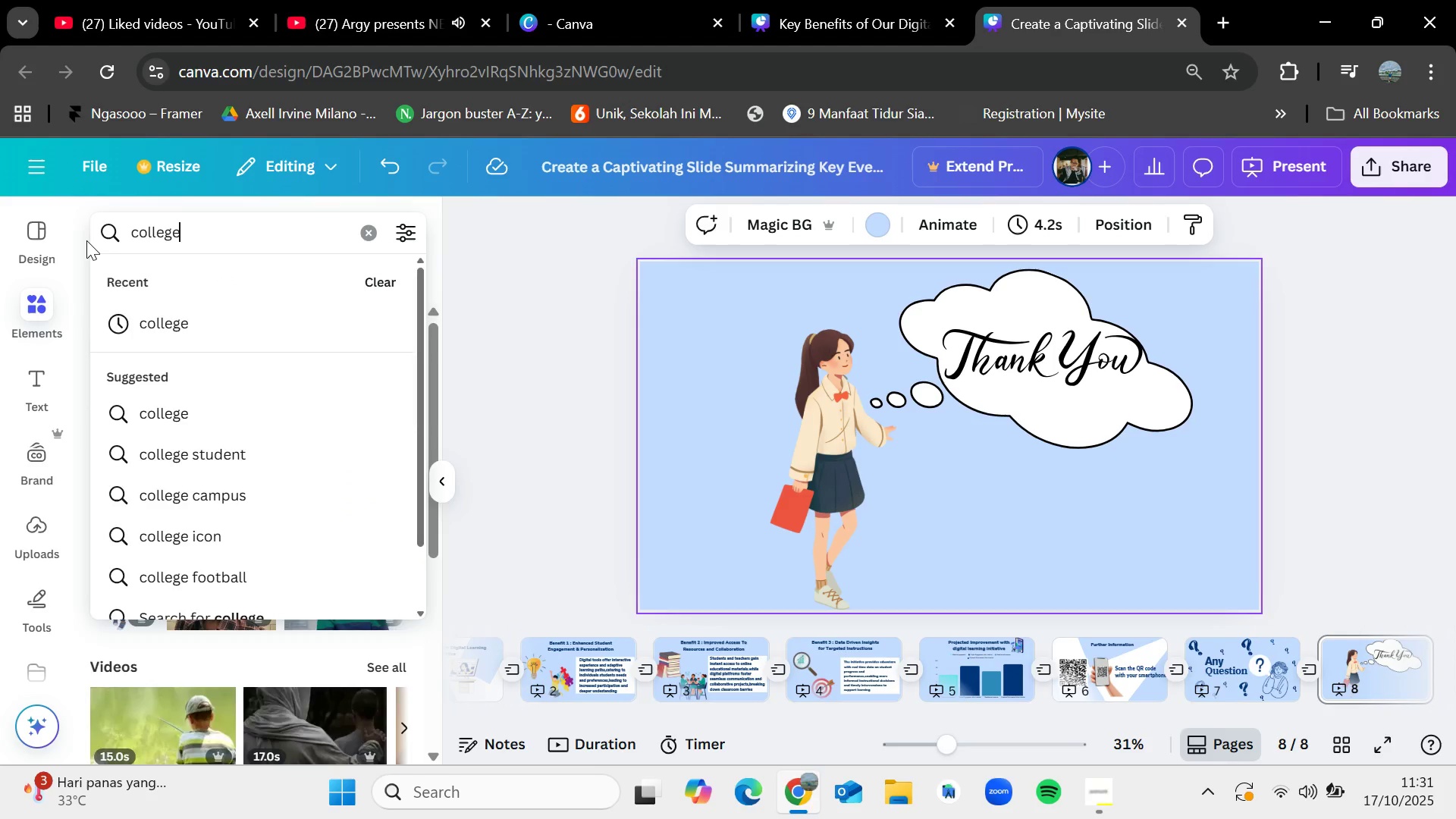 
key(Enter)
 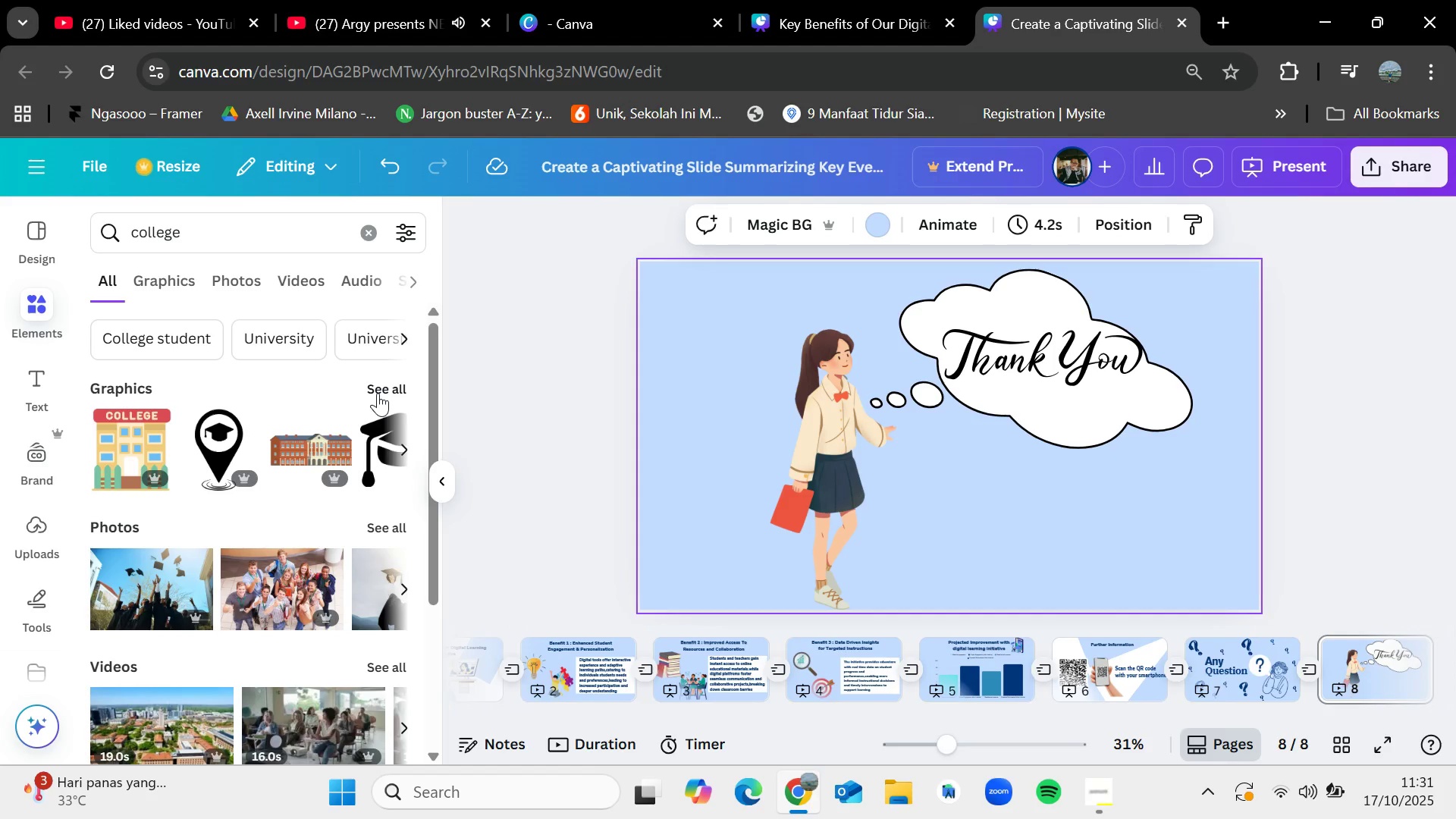 
left_click([378, 393])
 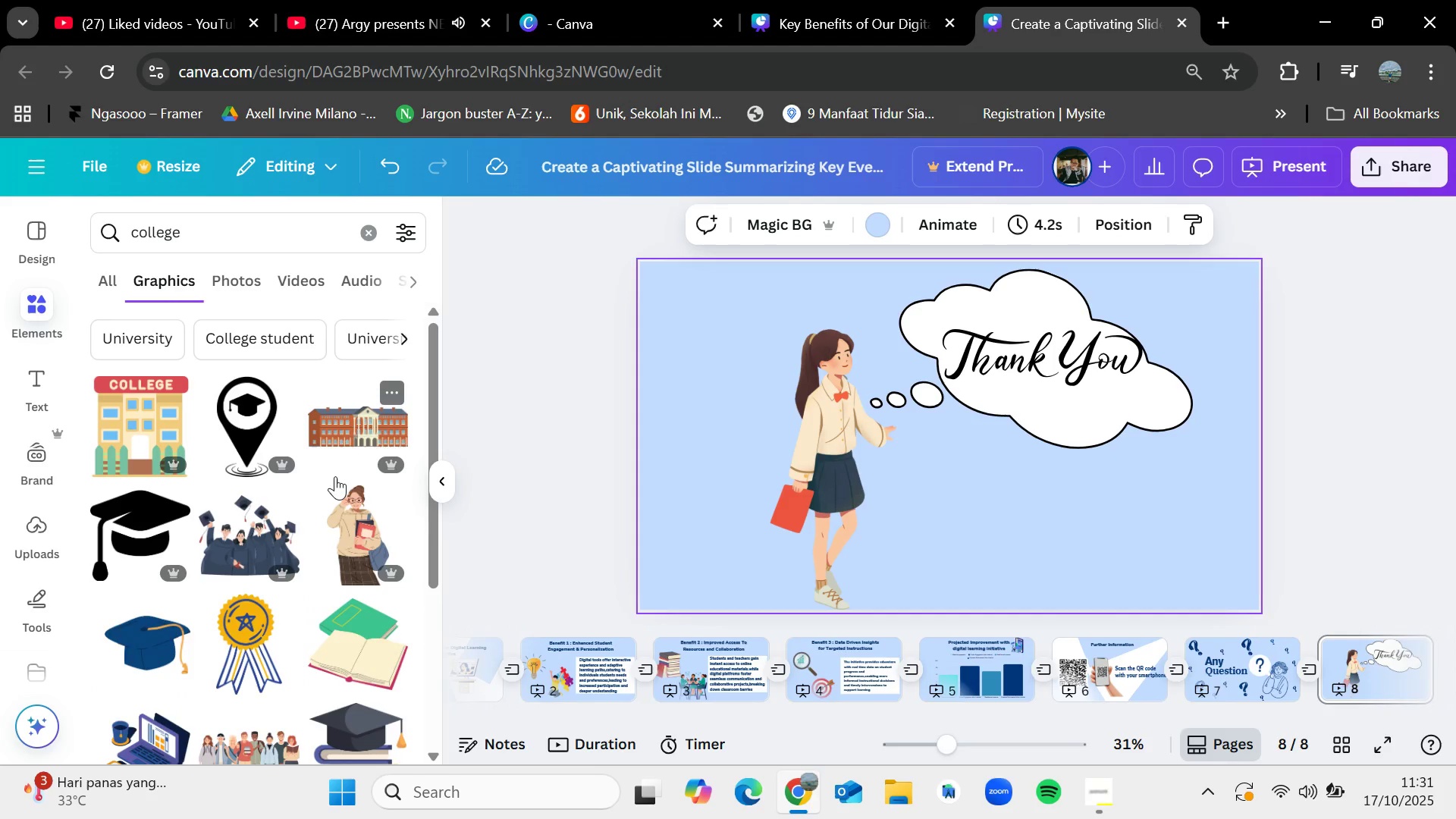 
scroll: coordinate [288, 515], scroll_direction: down, amount: 7.0
 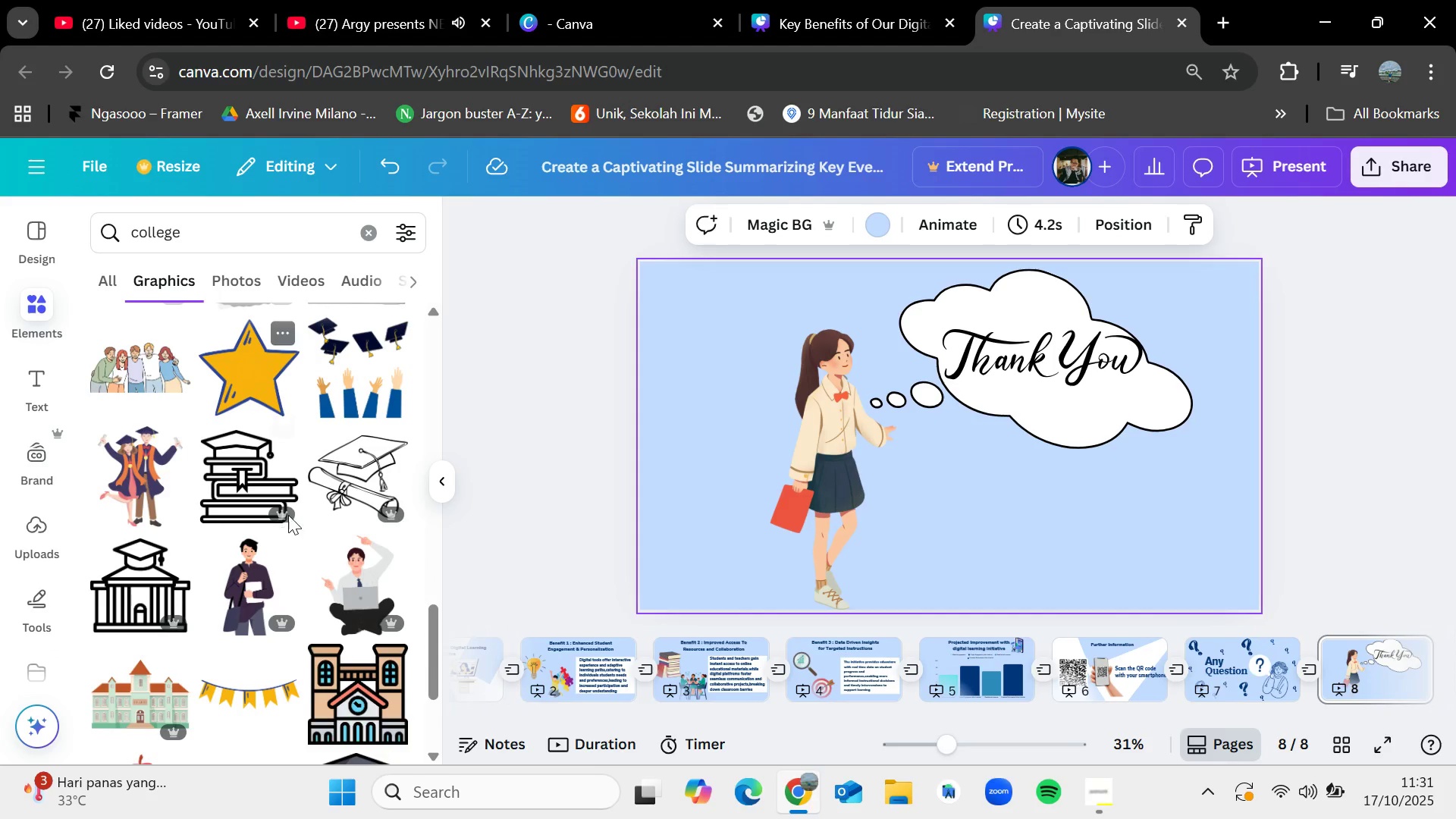 
scroll: coordinate [270, 538], scroll_direction: down, amount: 9.0
 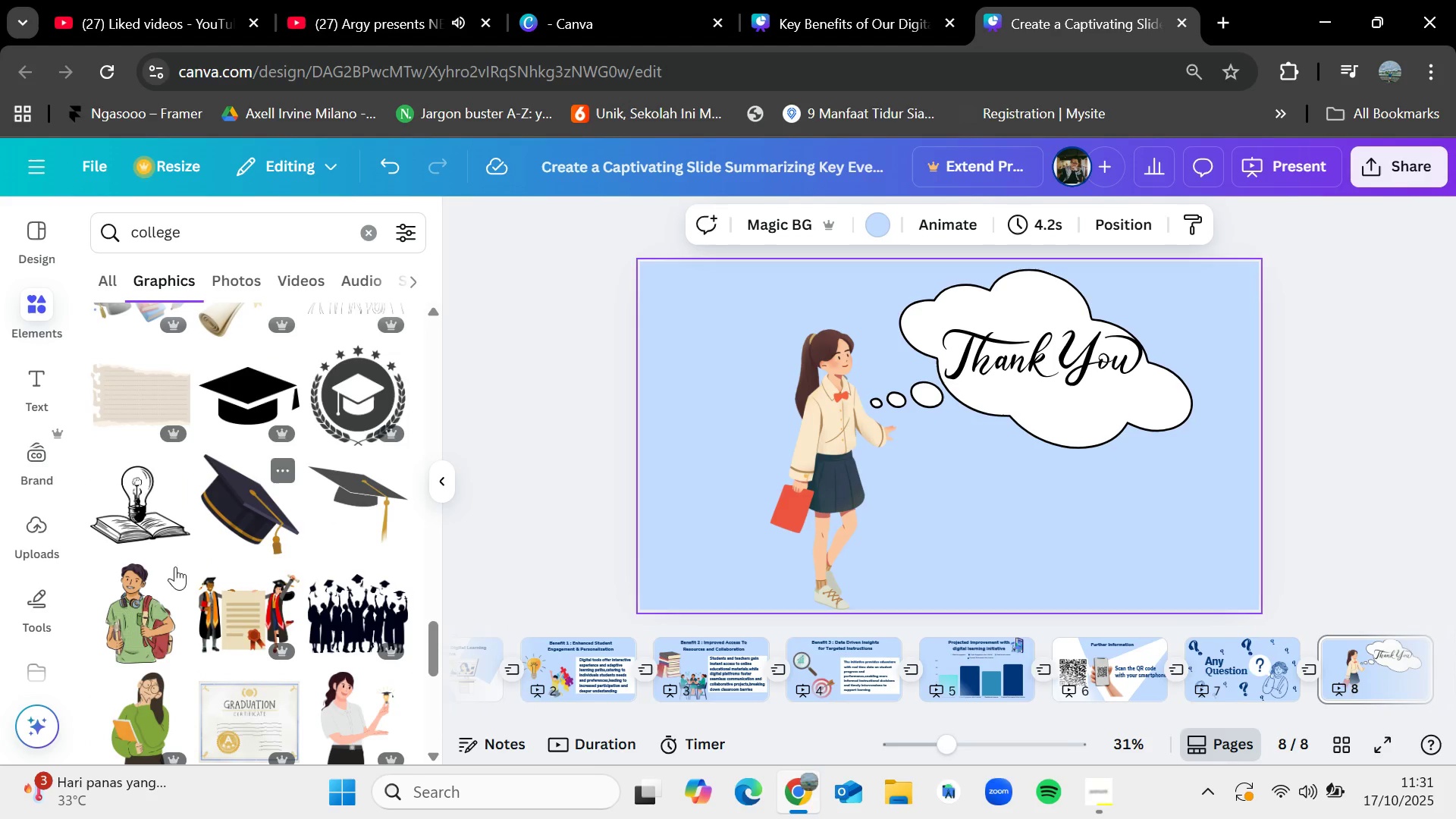 
left_click_drag(start_coordinate=[151, 610], to_coordinate=[682, 399])
 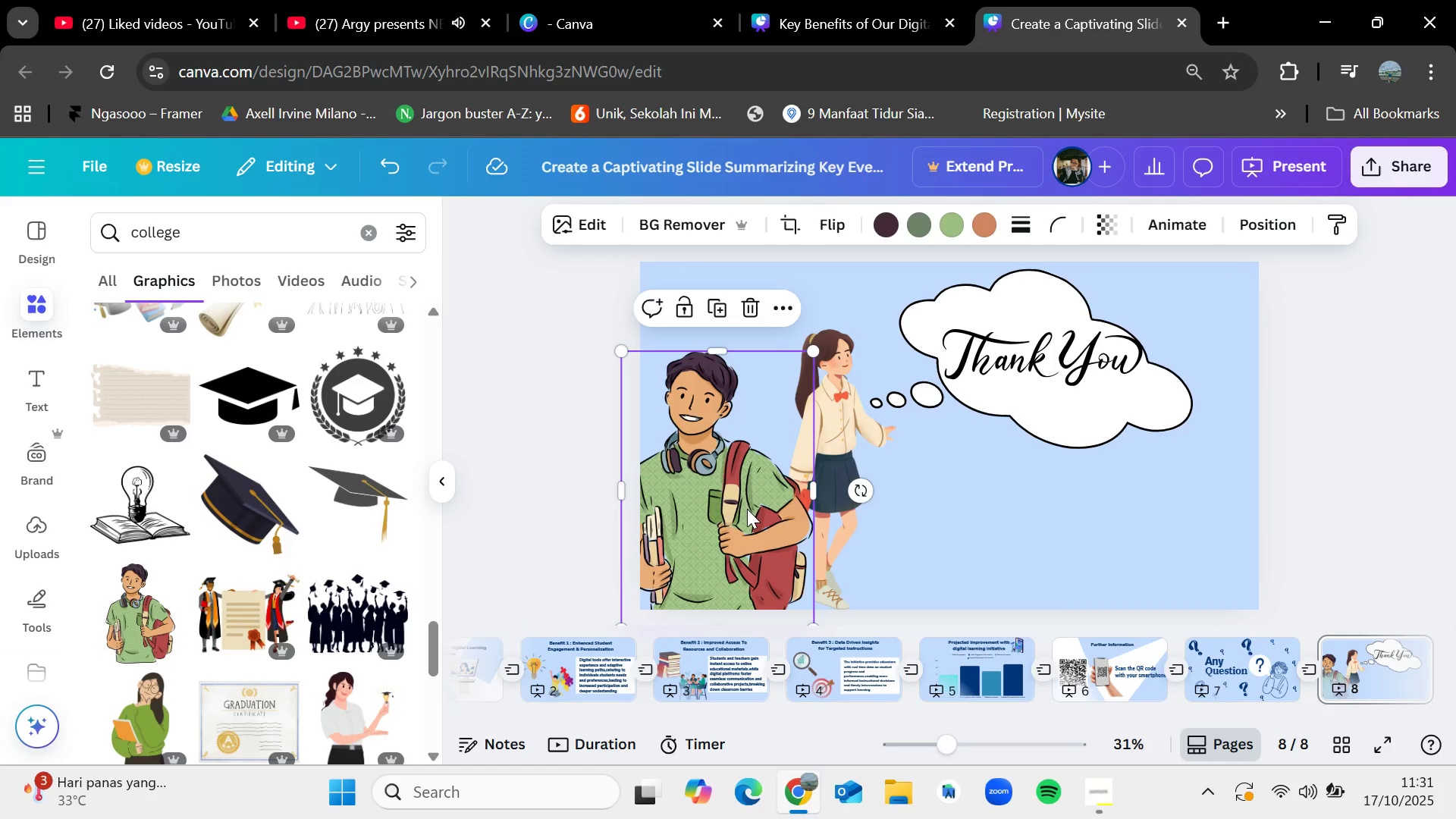 
left_click_drag(start_coordinate=[699, 501], to_coordinate=[777, 474])
 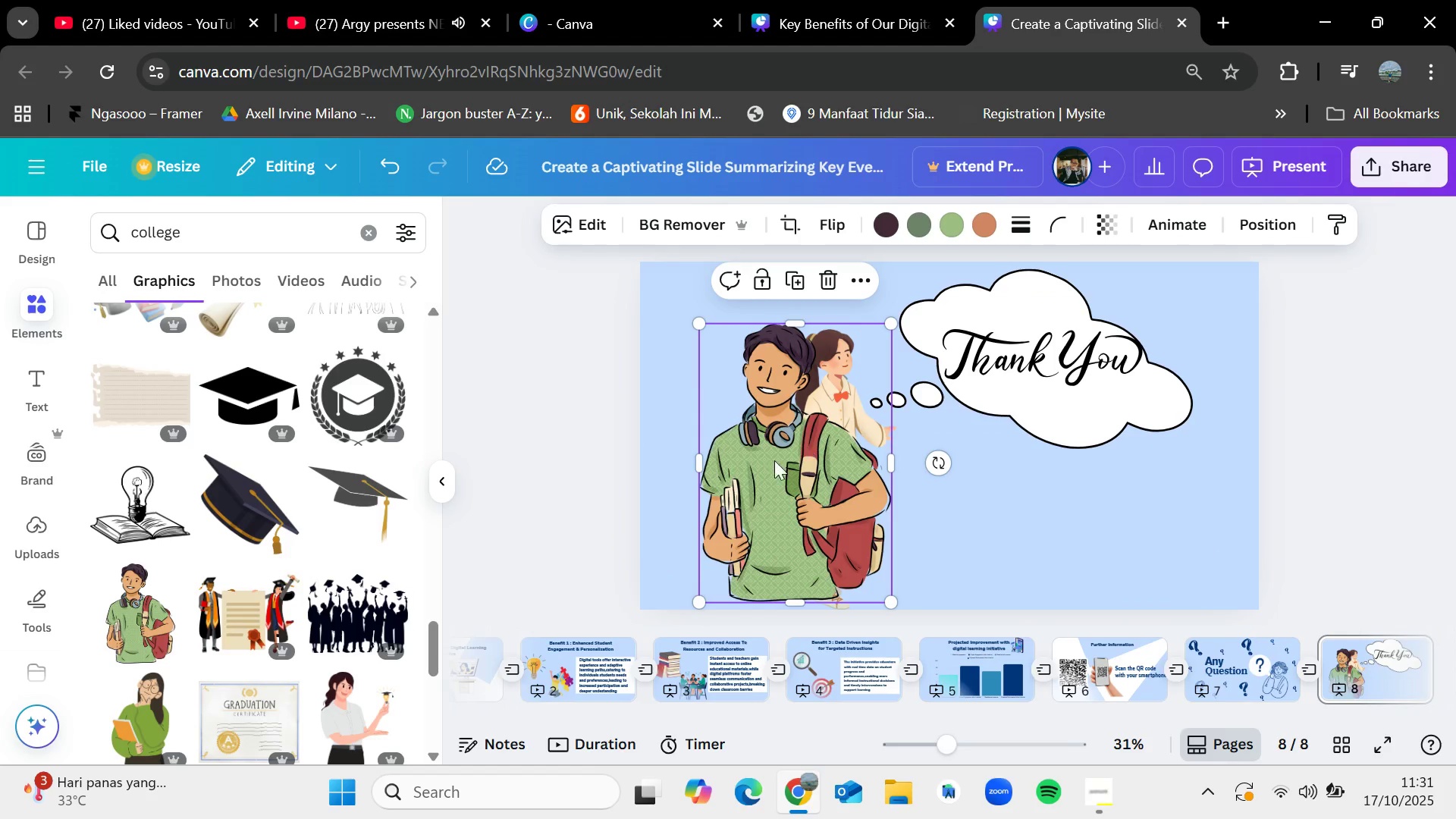 
left_click_drag(start_coordinate=[769, 463], to_coordinate=[1036, 444])
 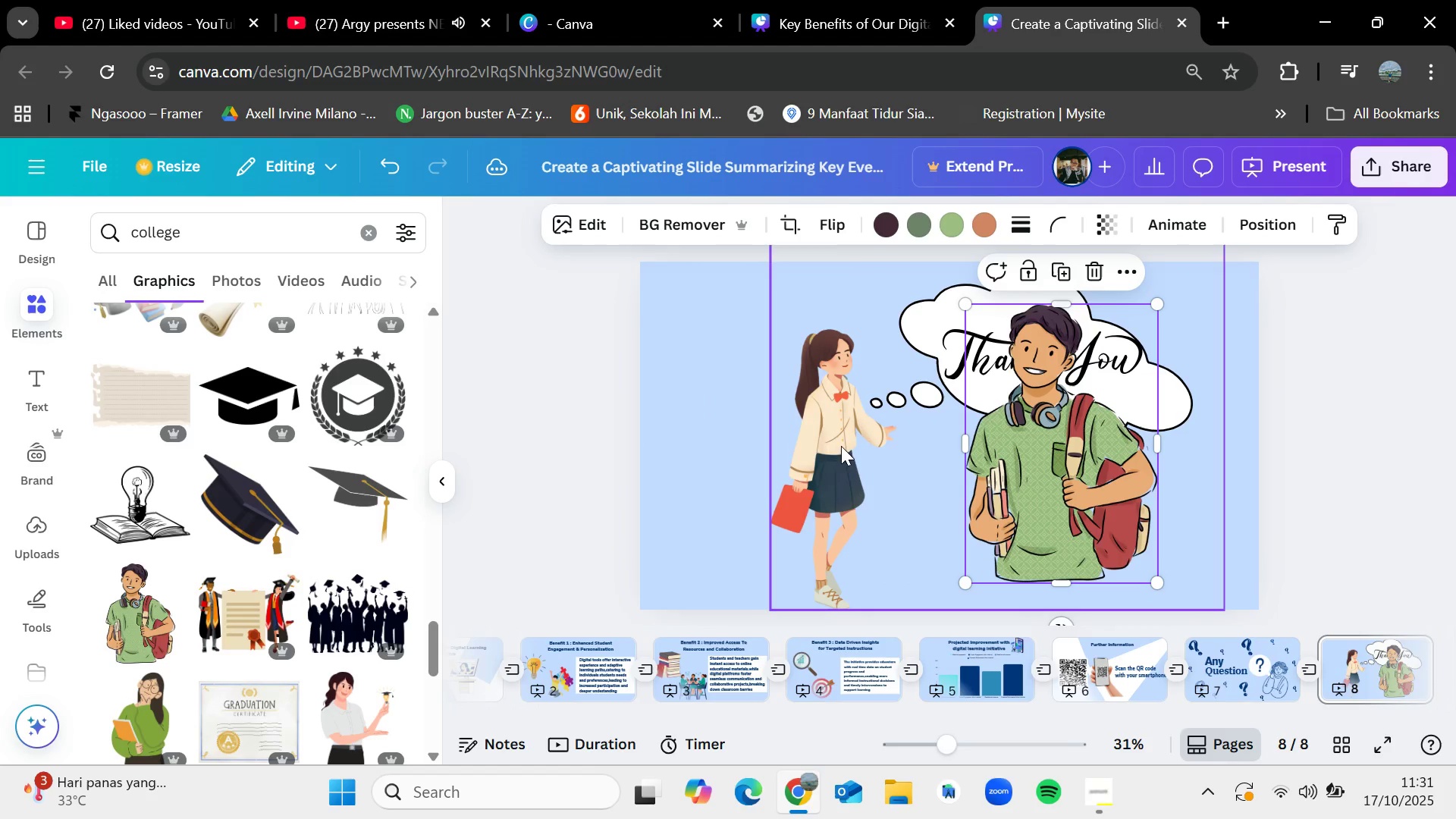 
left_click([830, 447])
 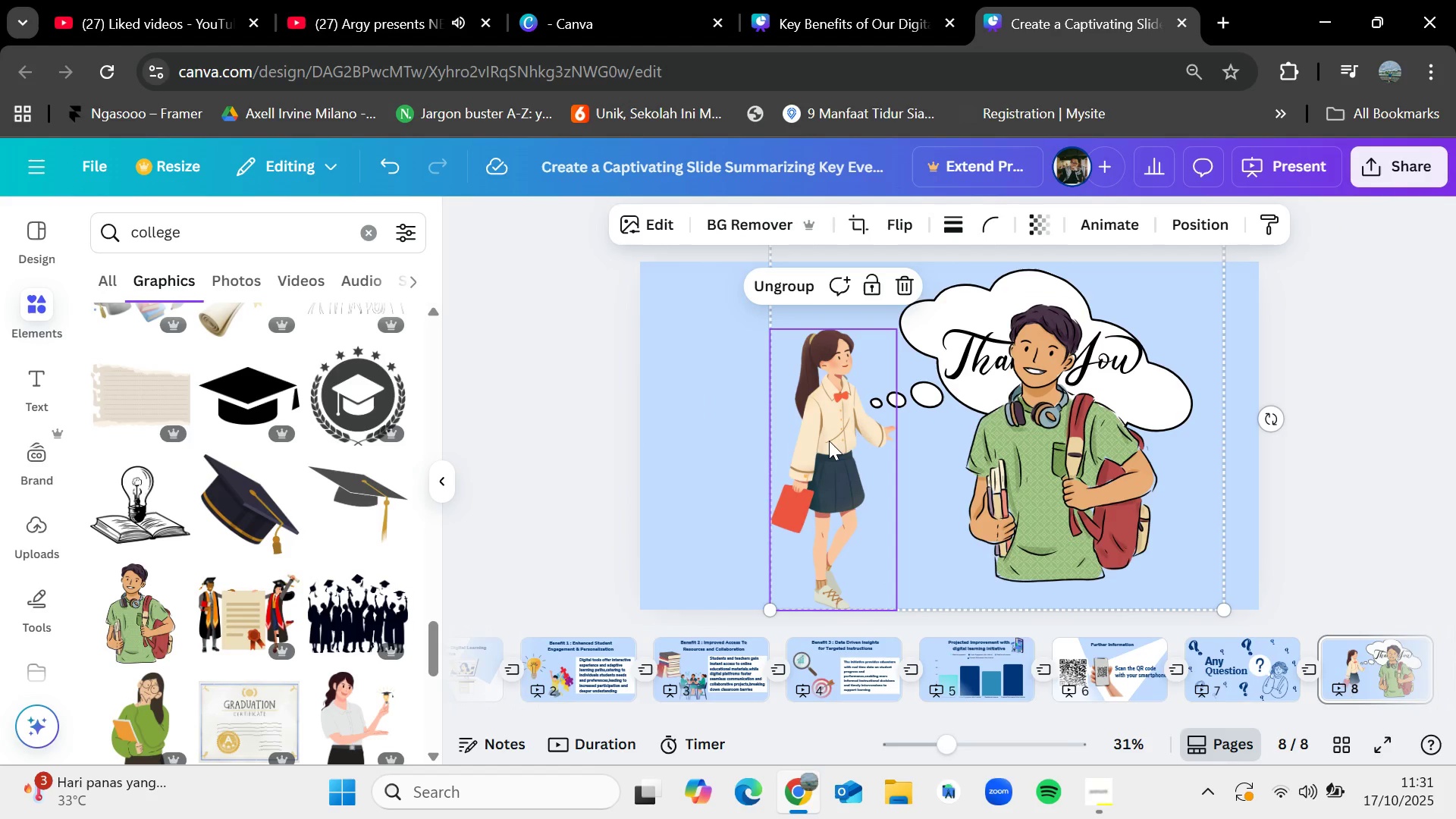 
key(Backspace)
 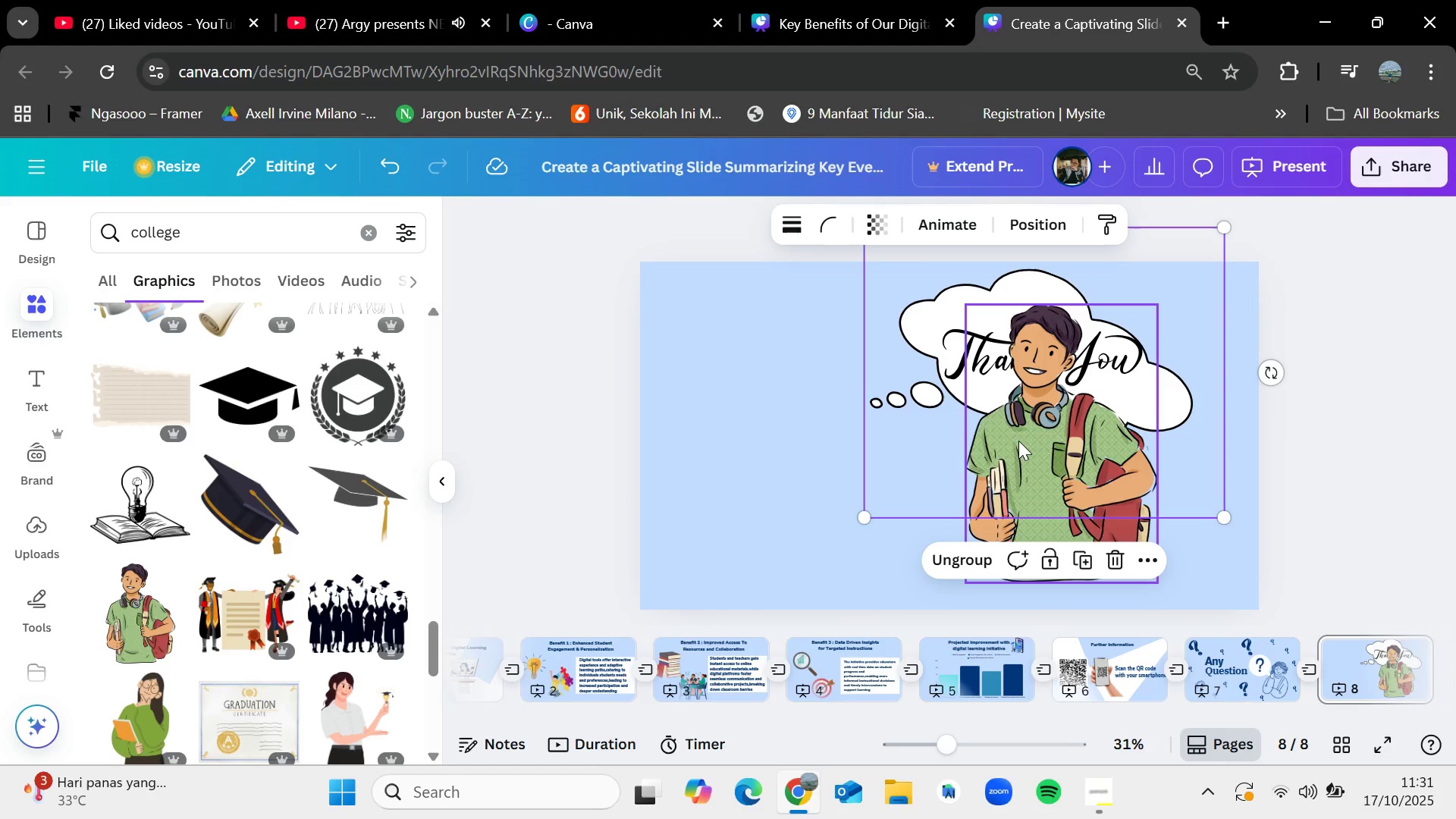 
left_click_drag(start_coordinate=[1018, 441], to_coordinate=[1015, 444])
 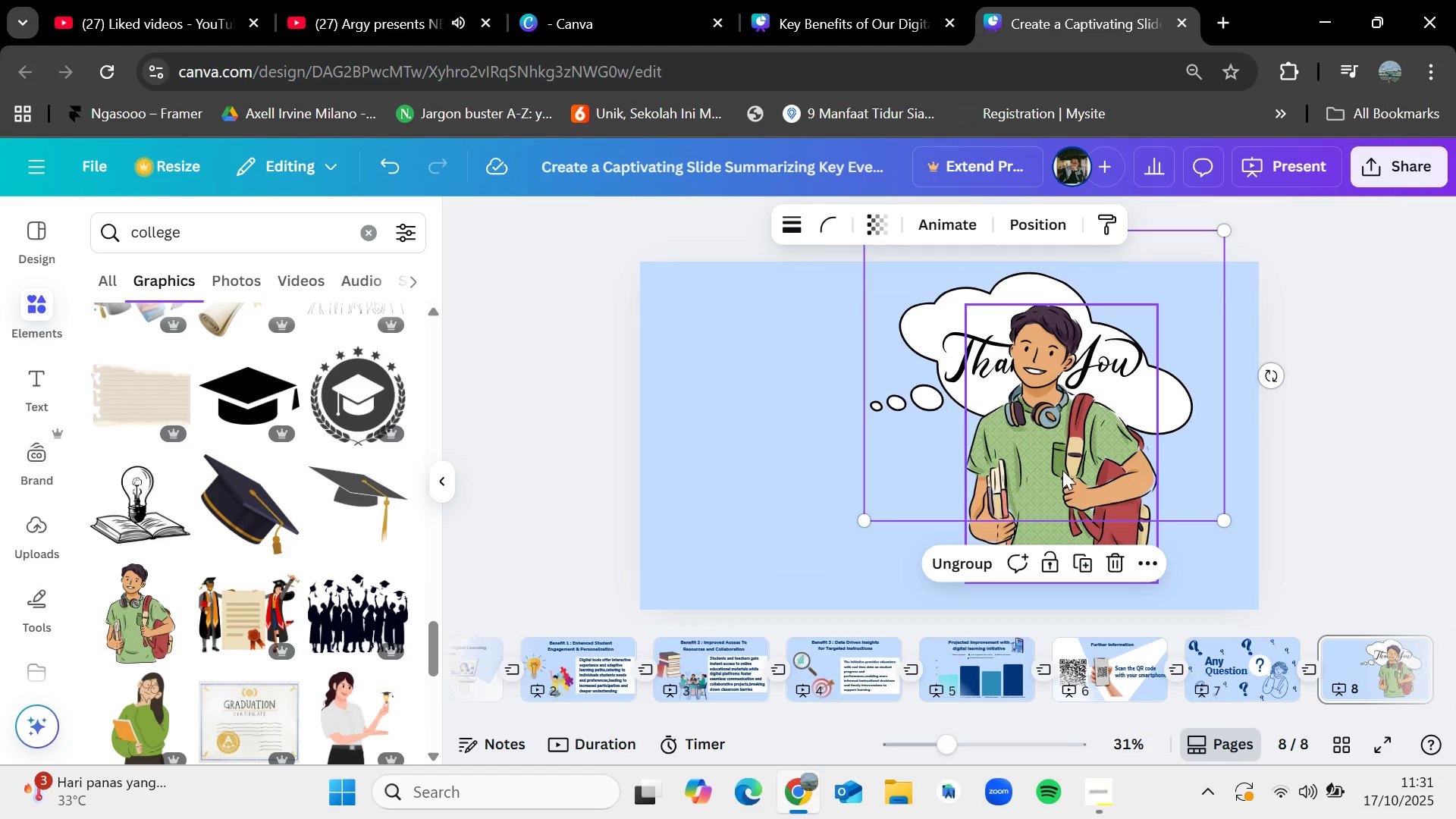 
left_click_drag(start_coordinate=[1063, 471], to_coordinate=[1075, 463])
 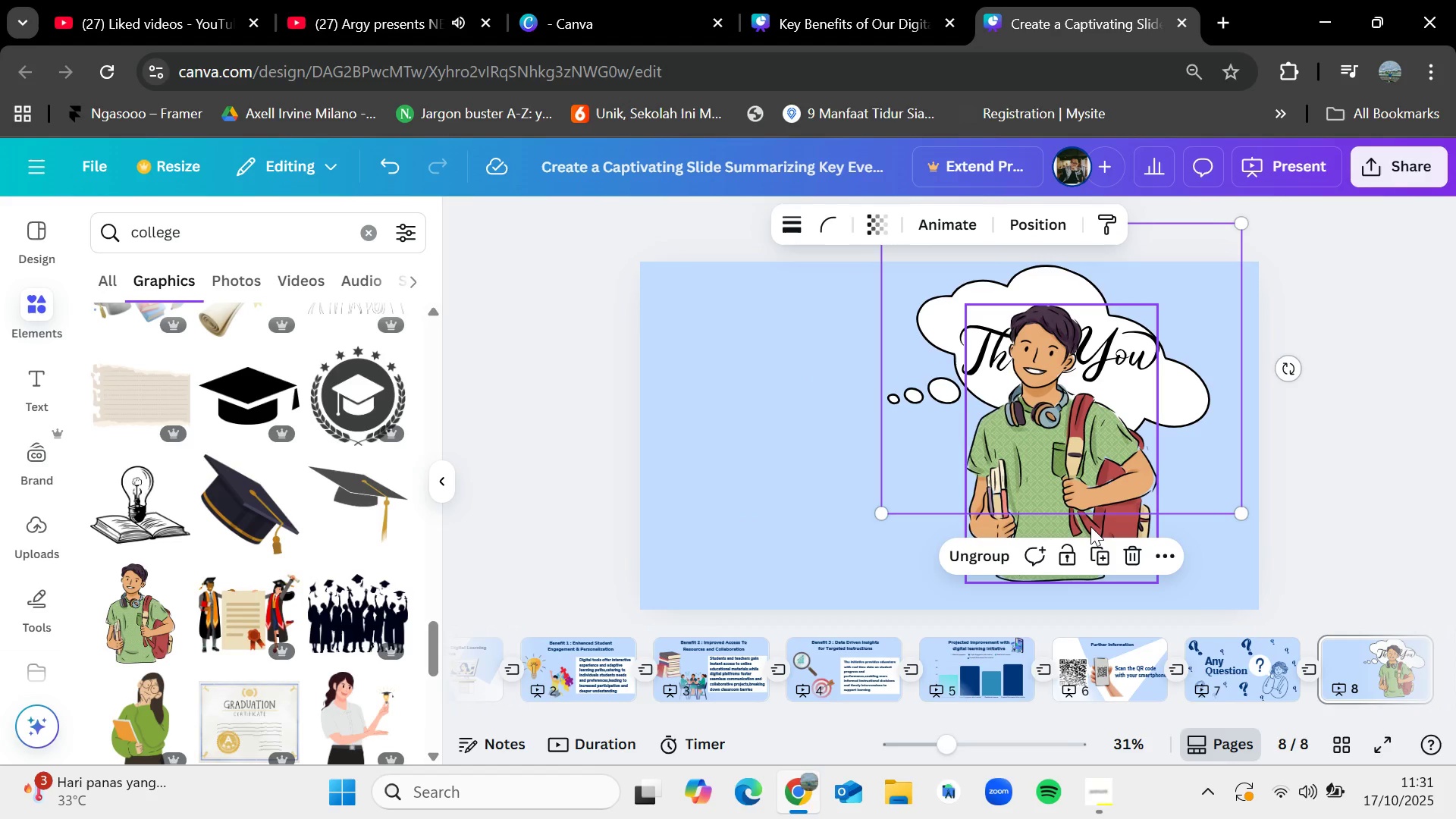 
left_click_drag(start_coordinate=[1090, 526], to_coordinate=[839, 540])
 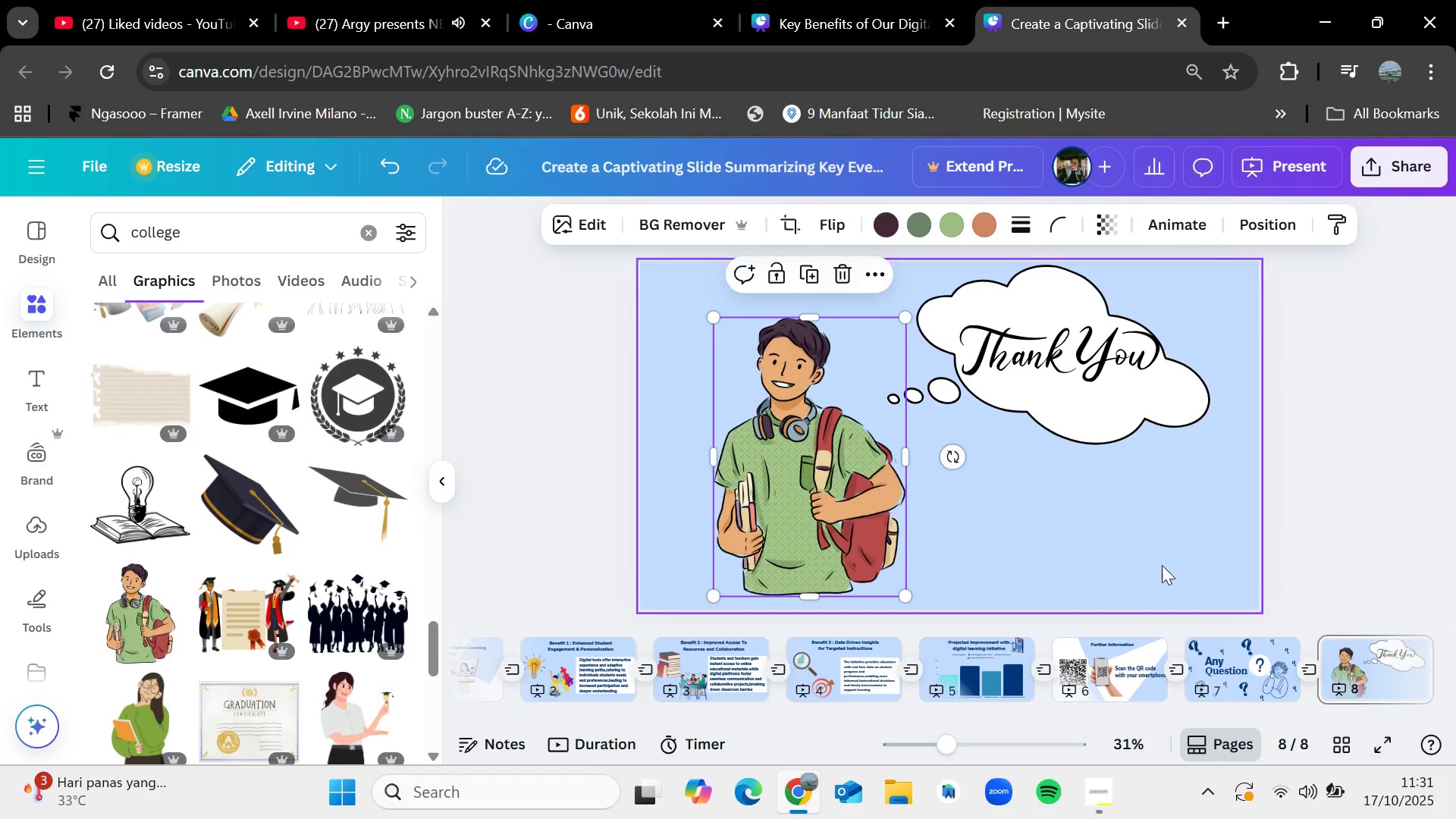 
left_click([1163, 574])
 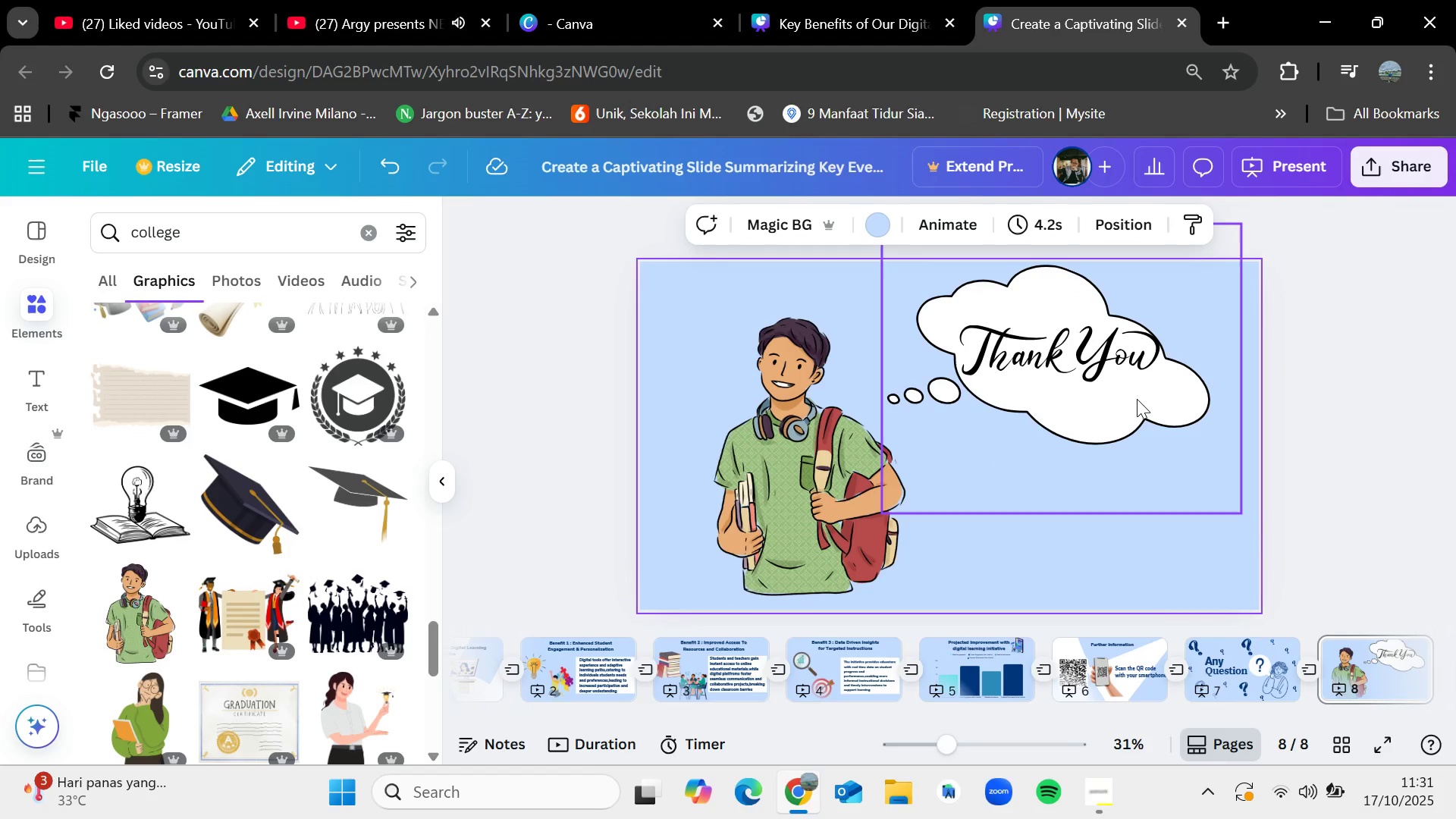 
left_click_drag(start_coordinate=[1136, 398], to_coordinate=[1087, 391])
 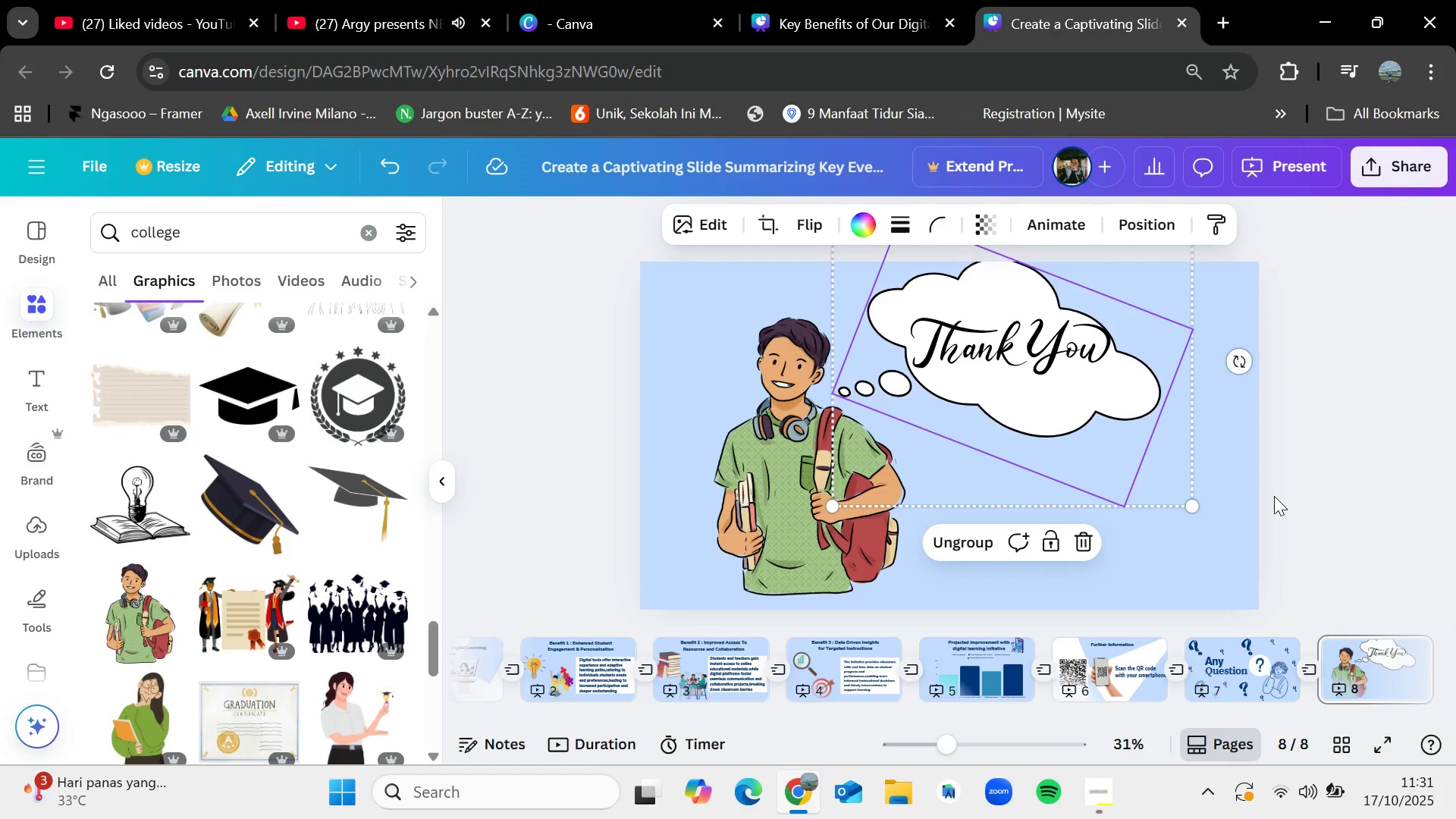 
left_click([1274, 496])
 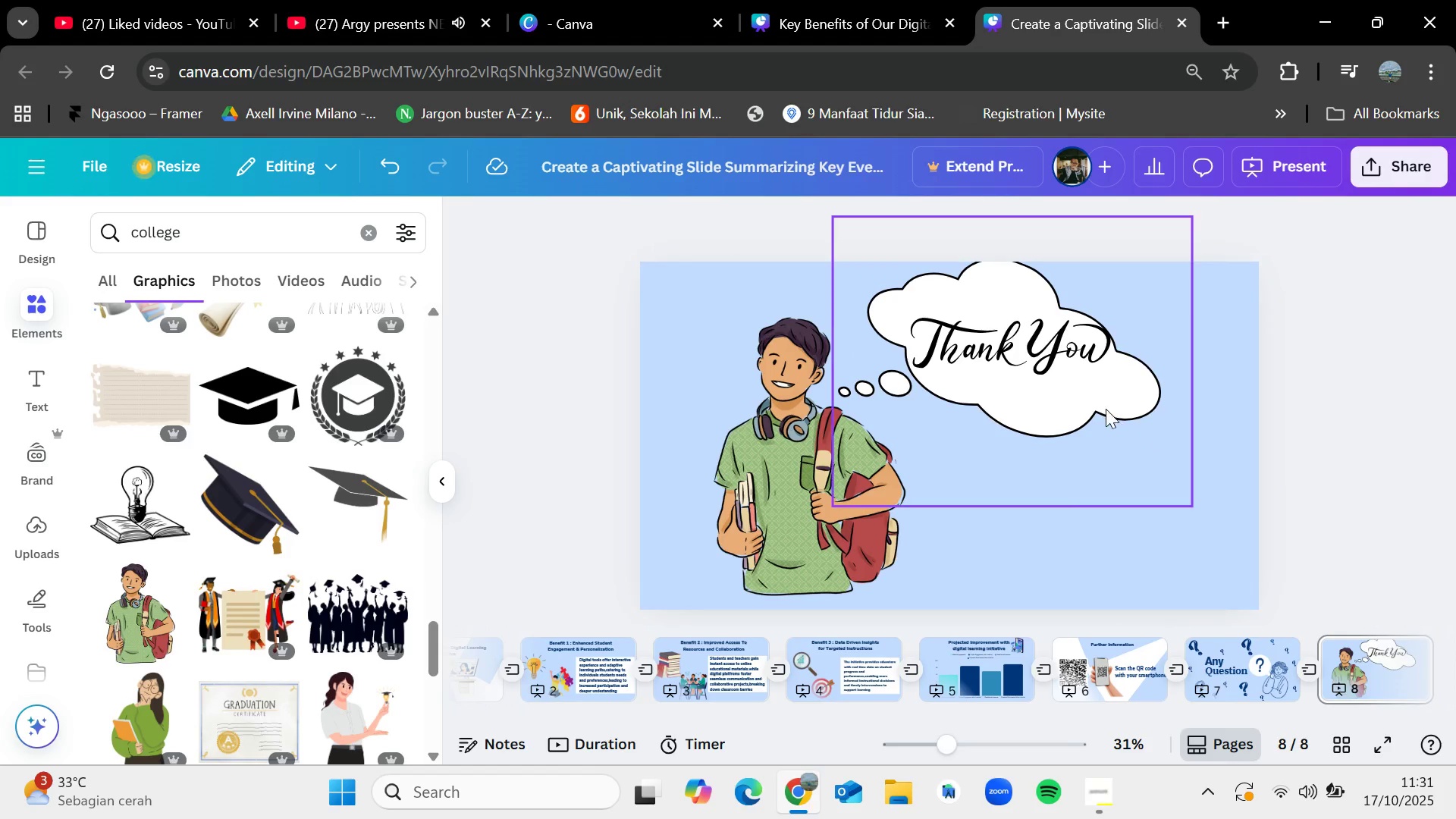 
left_click_drag(start_coordinate=[1044, 381], to_coordinate=[1052, 393])
 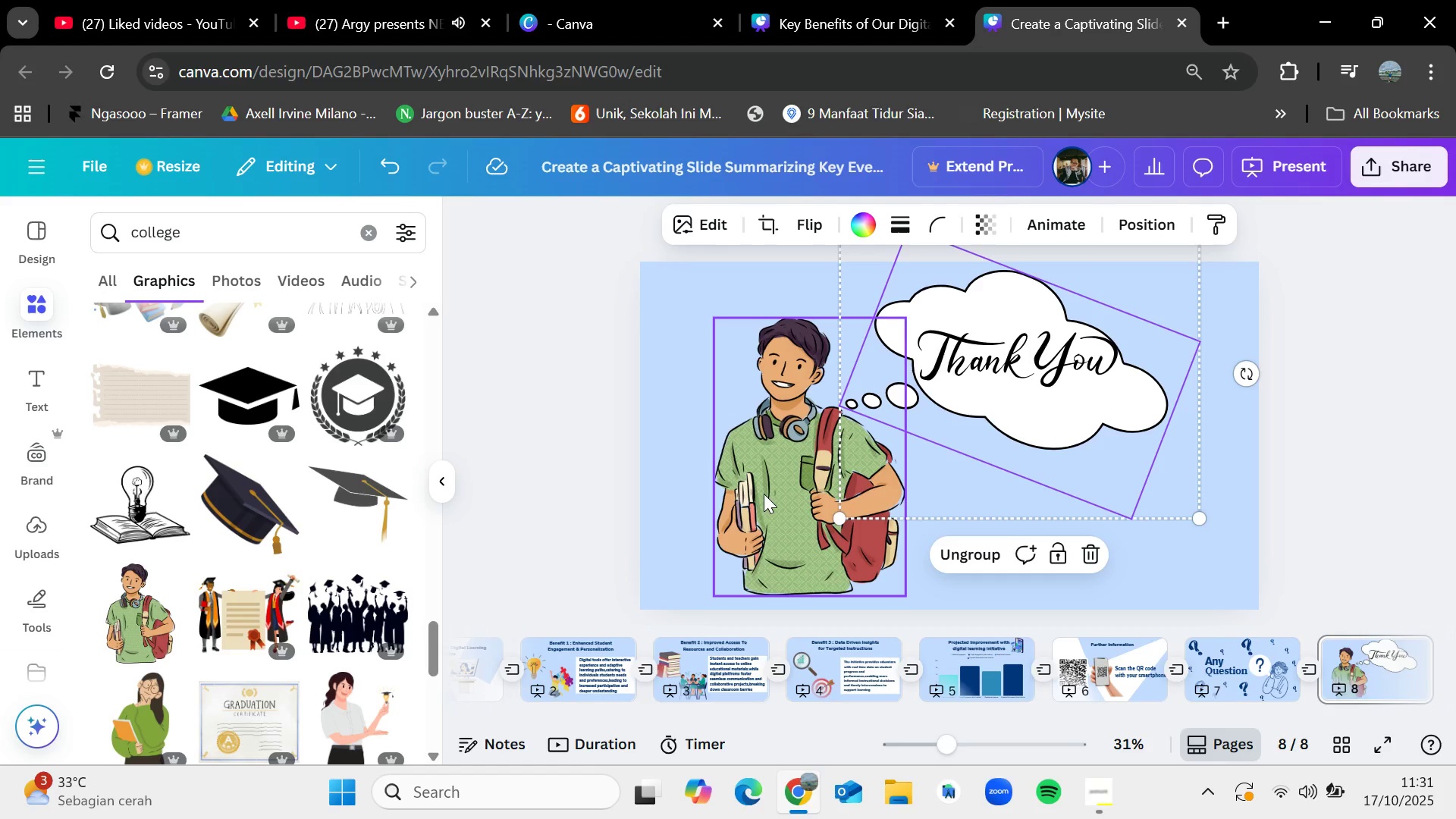 
left_click_drag(start_coordinate=[759, 493], to_coordinate=[759, 500])
 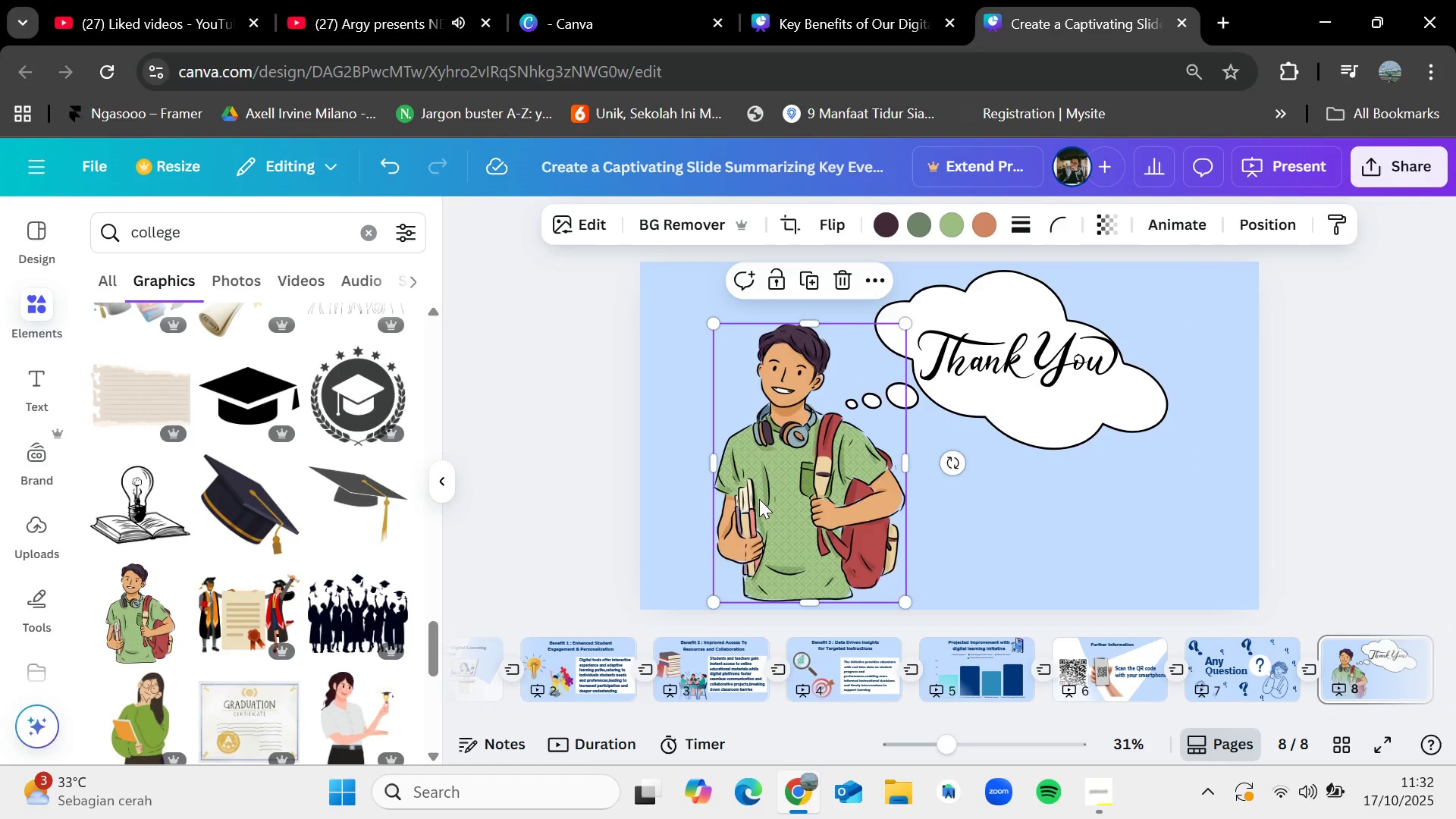 
left_click([1404, 475])
 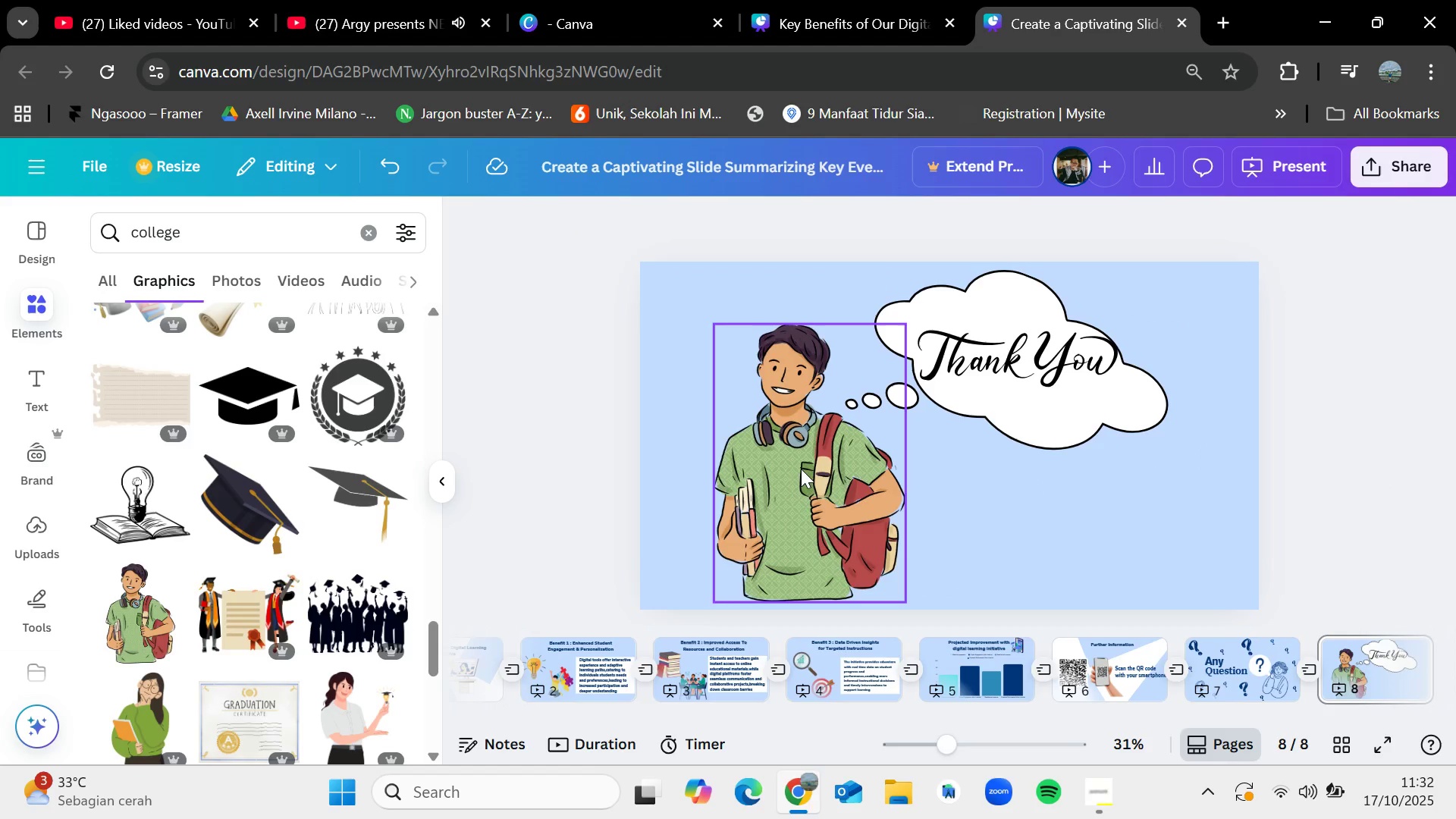 
left_click_drag(start_coordinate=[799, 469], to_coordinate=[799, 481])
 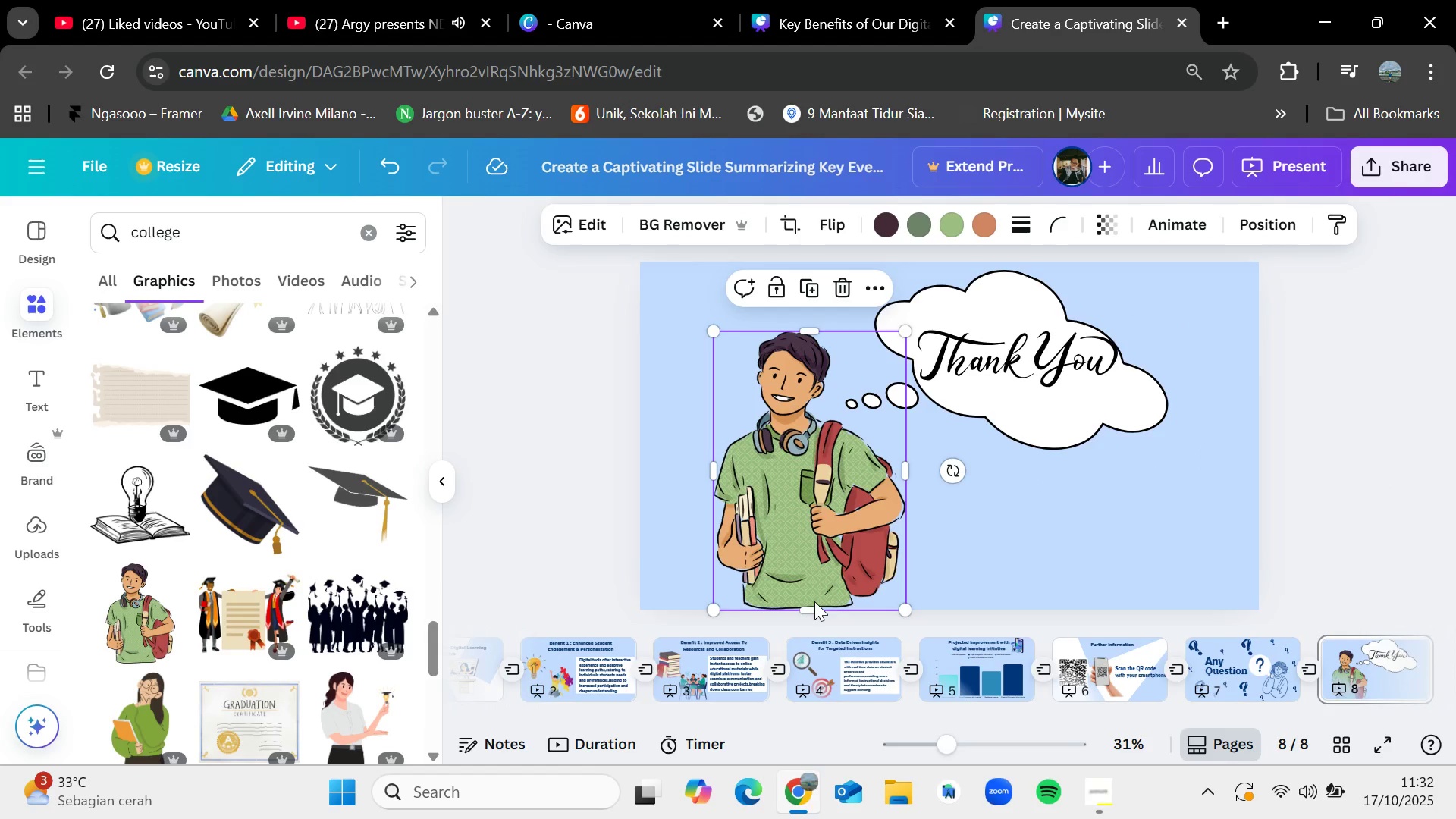 
left_click_drag(start_coordinate=[814, 603], to_coordinate=[814, 613])
 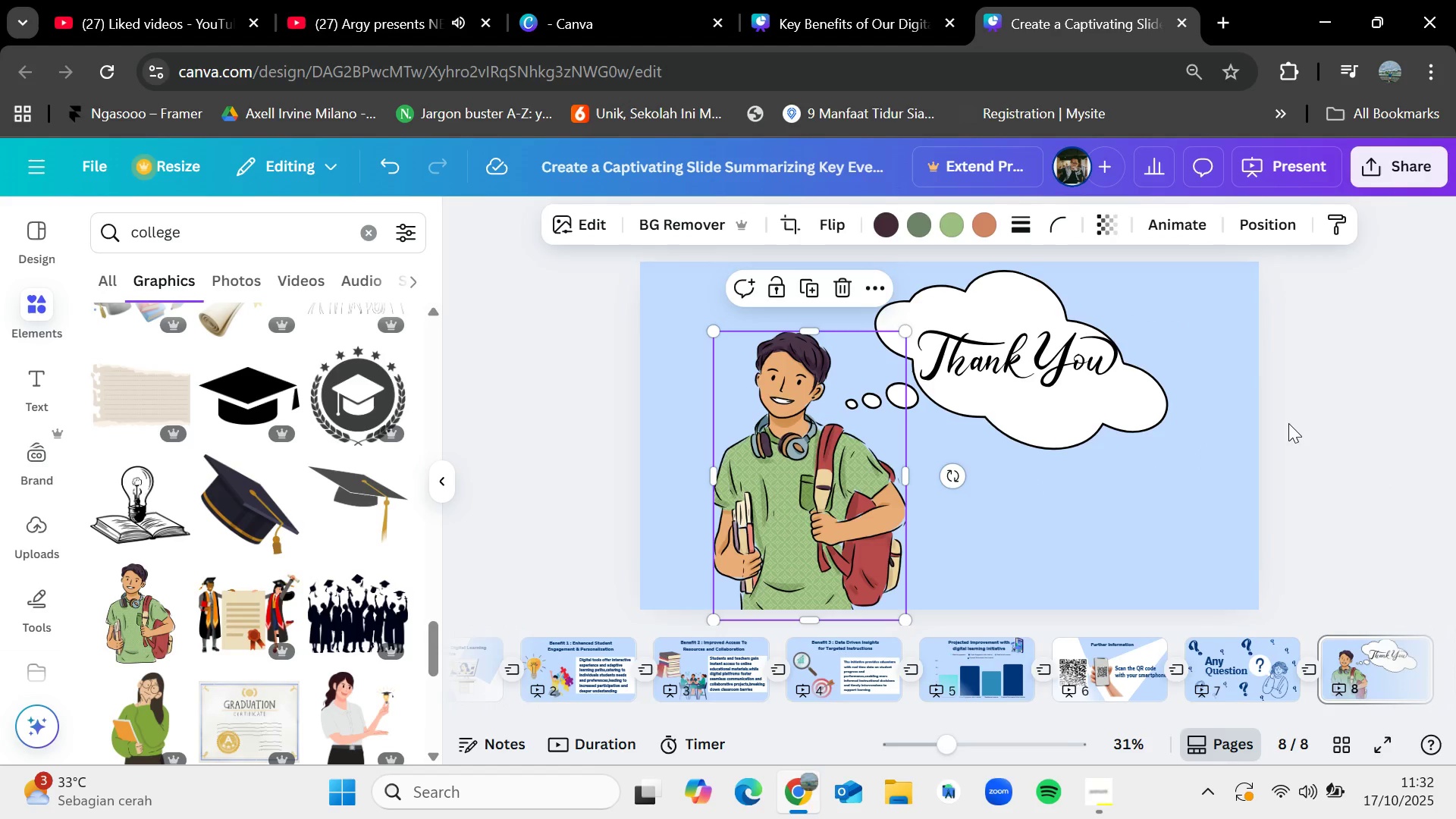 
left_click([1288, 423])
 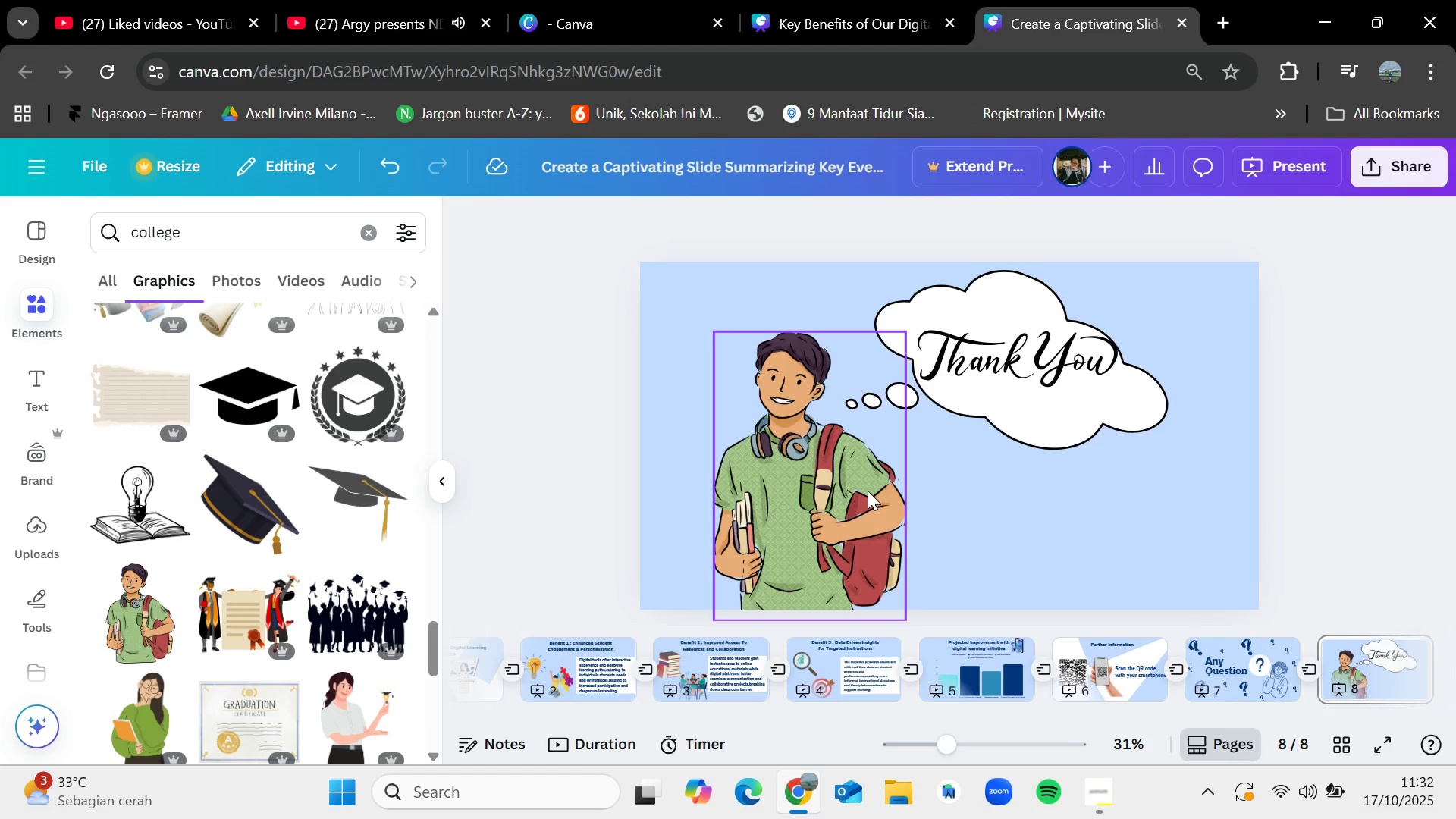 
scroll: coordinate [242, 635], scroll_direction: down, amount: 5.0
 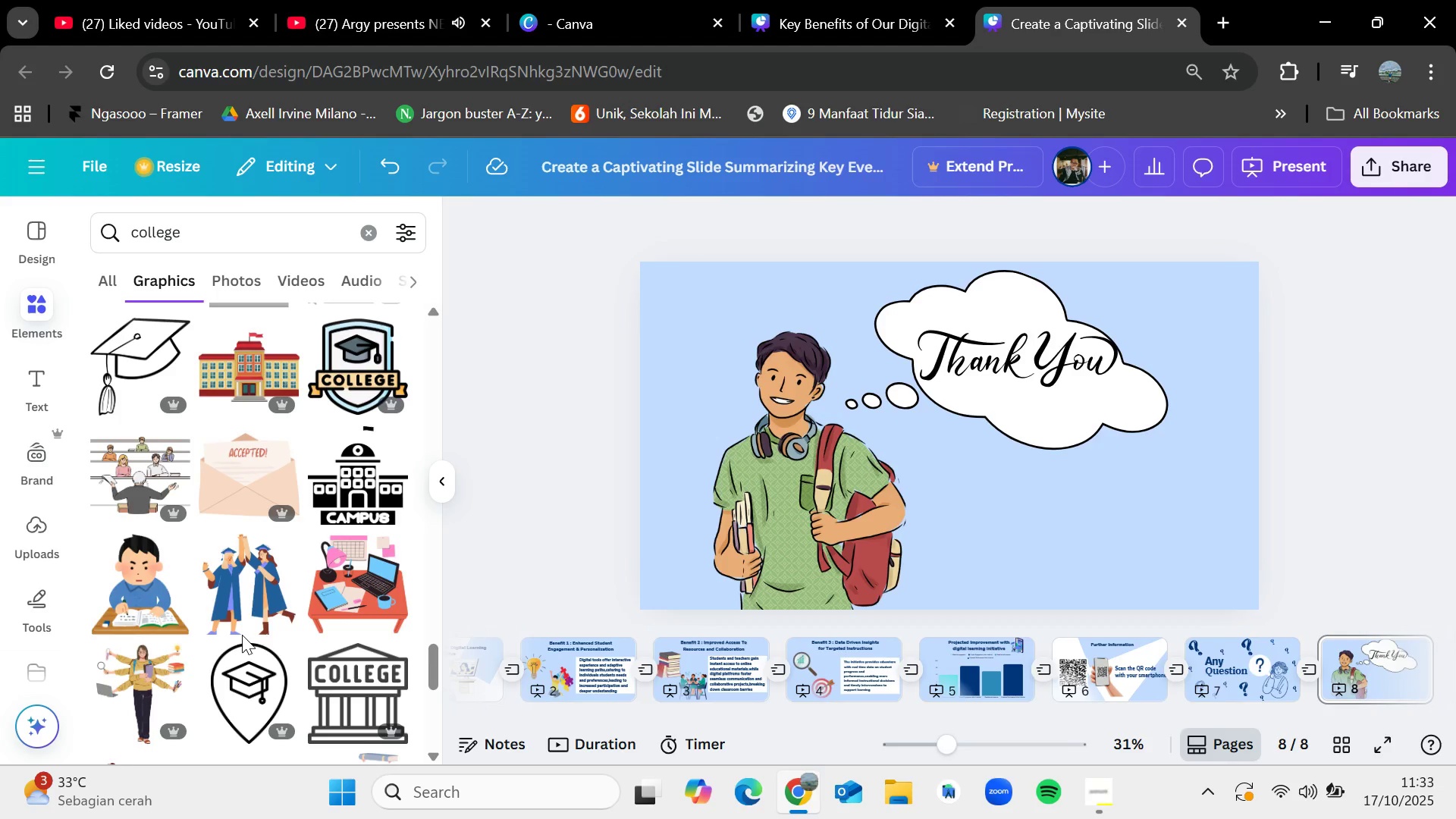 
wait(108.92)
 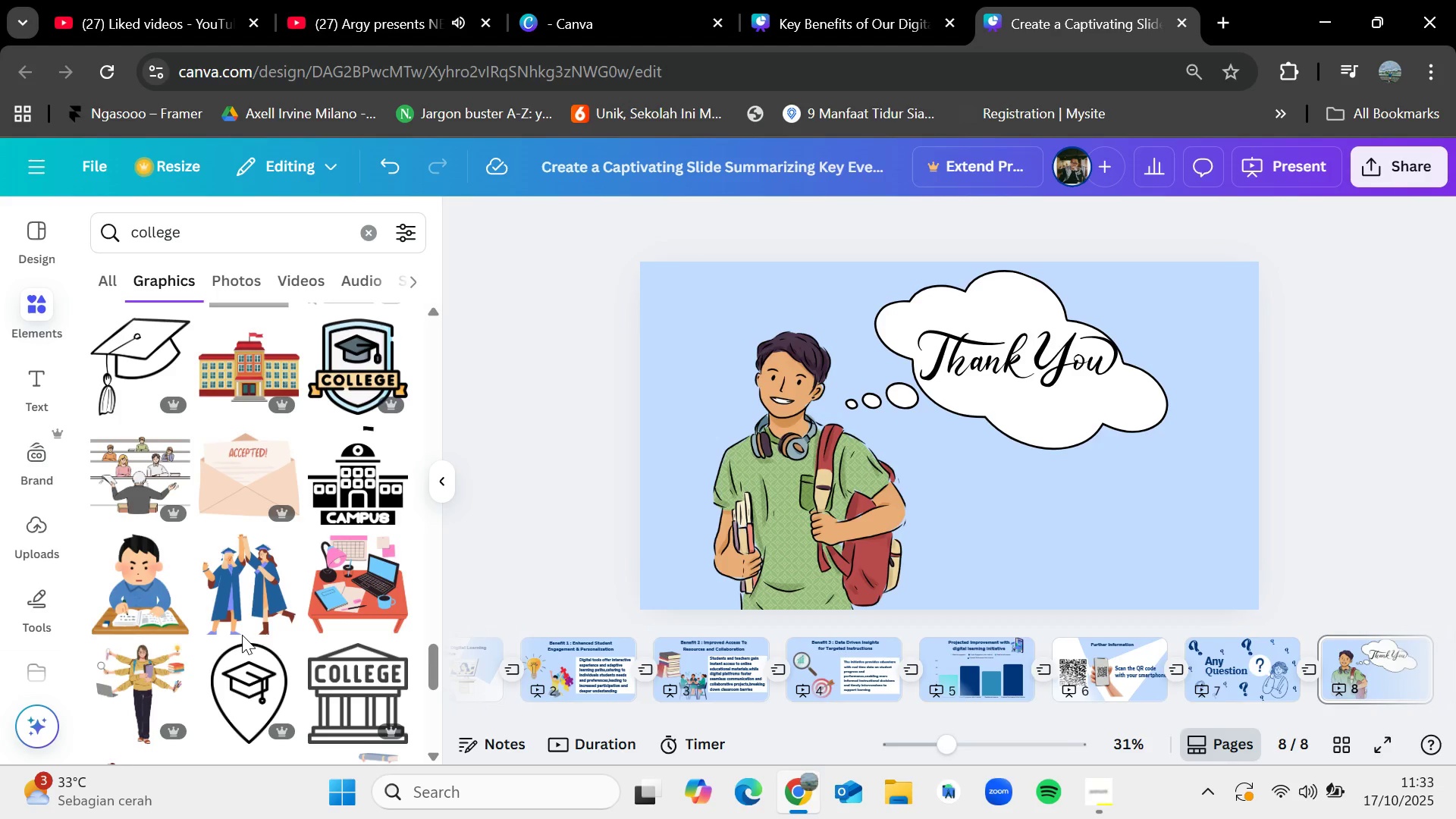 
left_click([461, 676])
 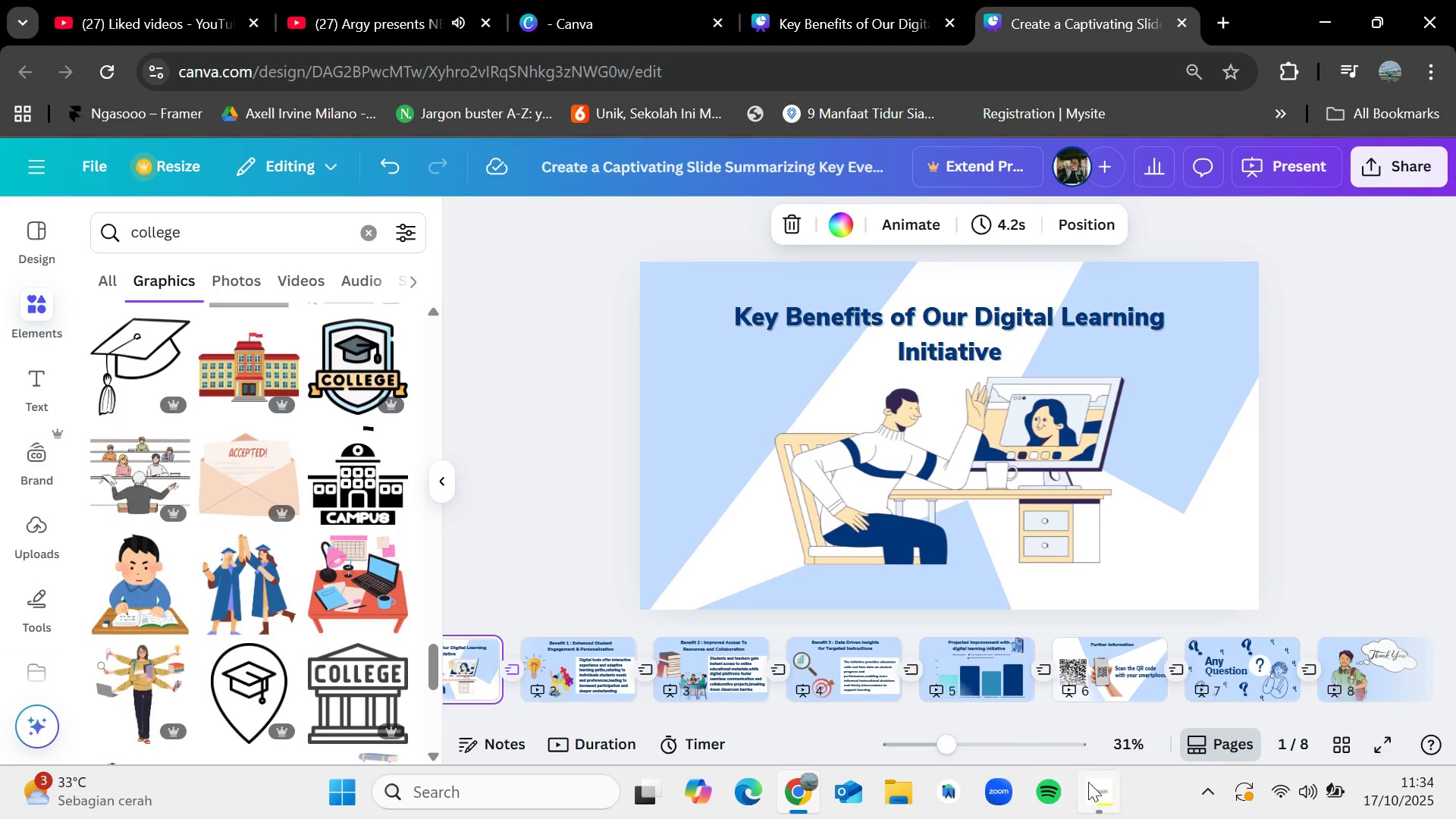 
left_click([1101, 786])